 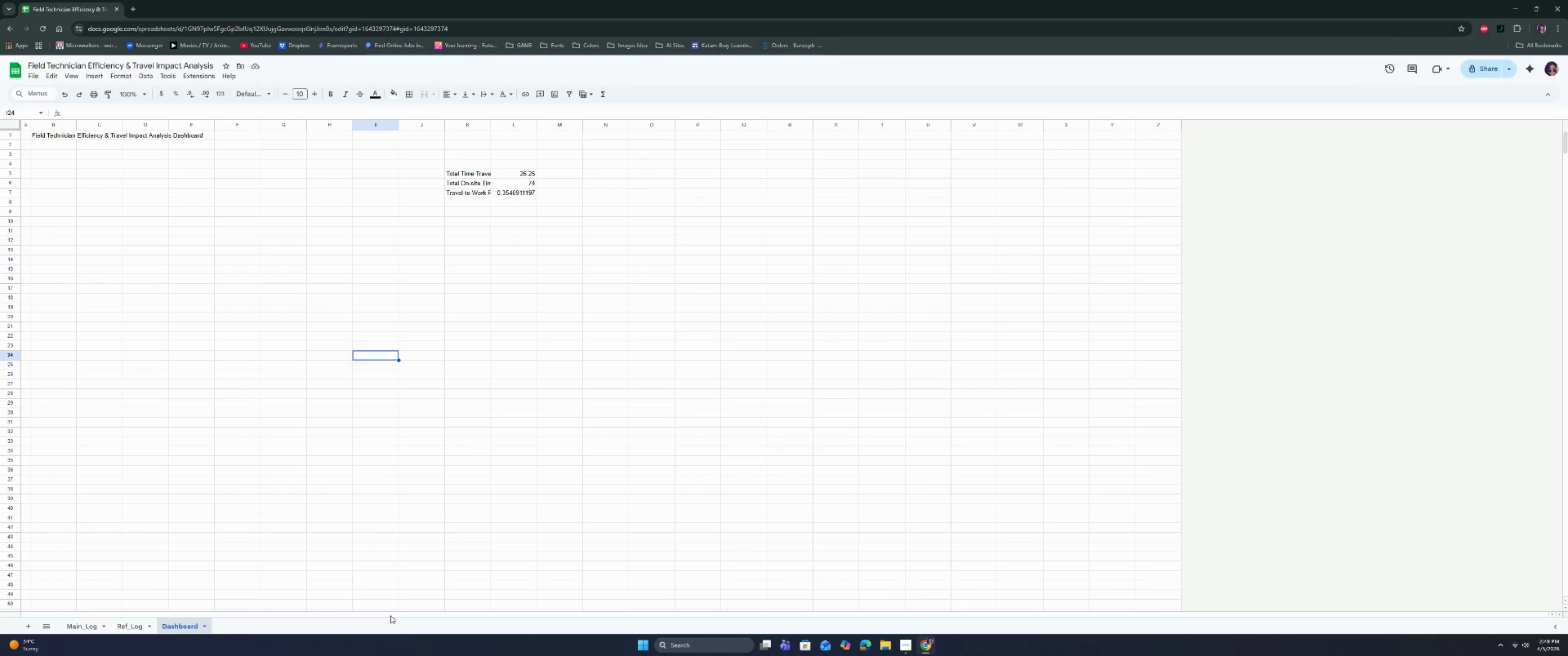 
left_click([523, 194])
 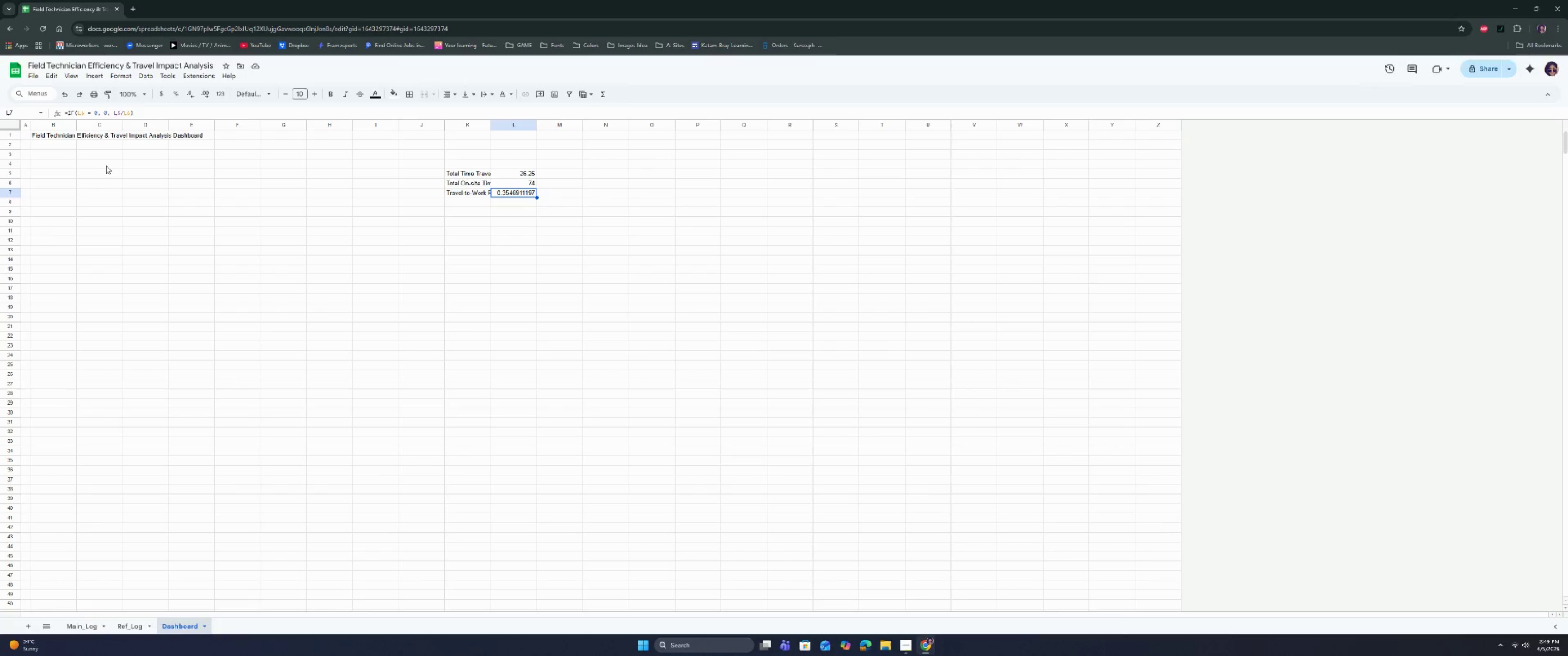 
wait(17.18)
 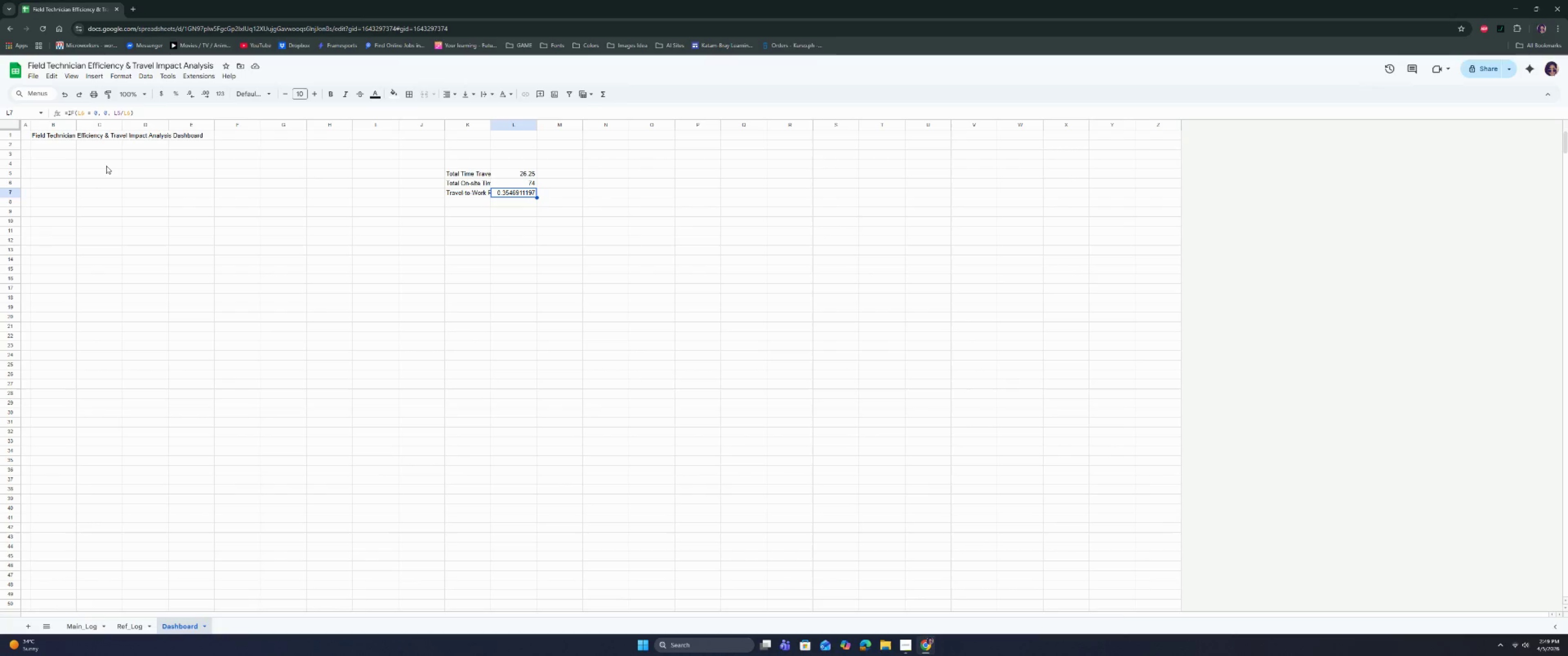 
left_click([192, 194])
 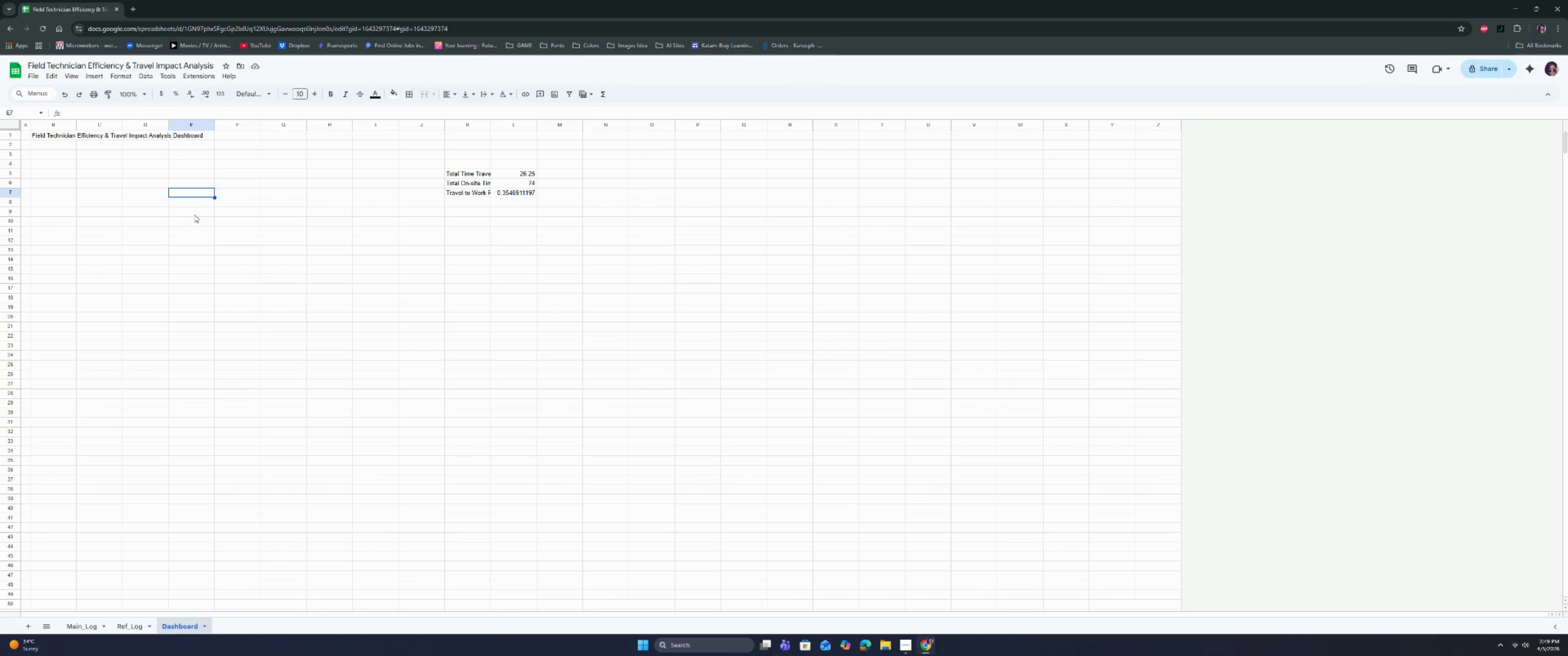 
wait(9.04)
 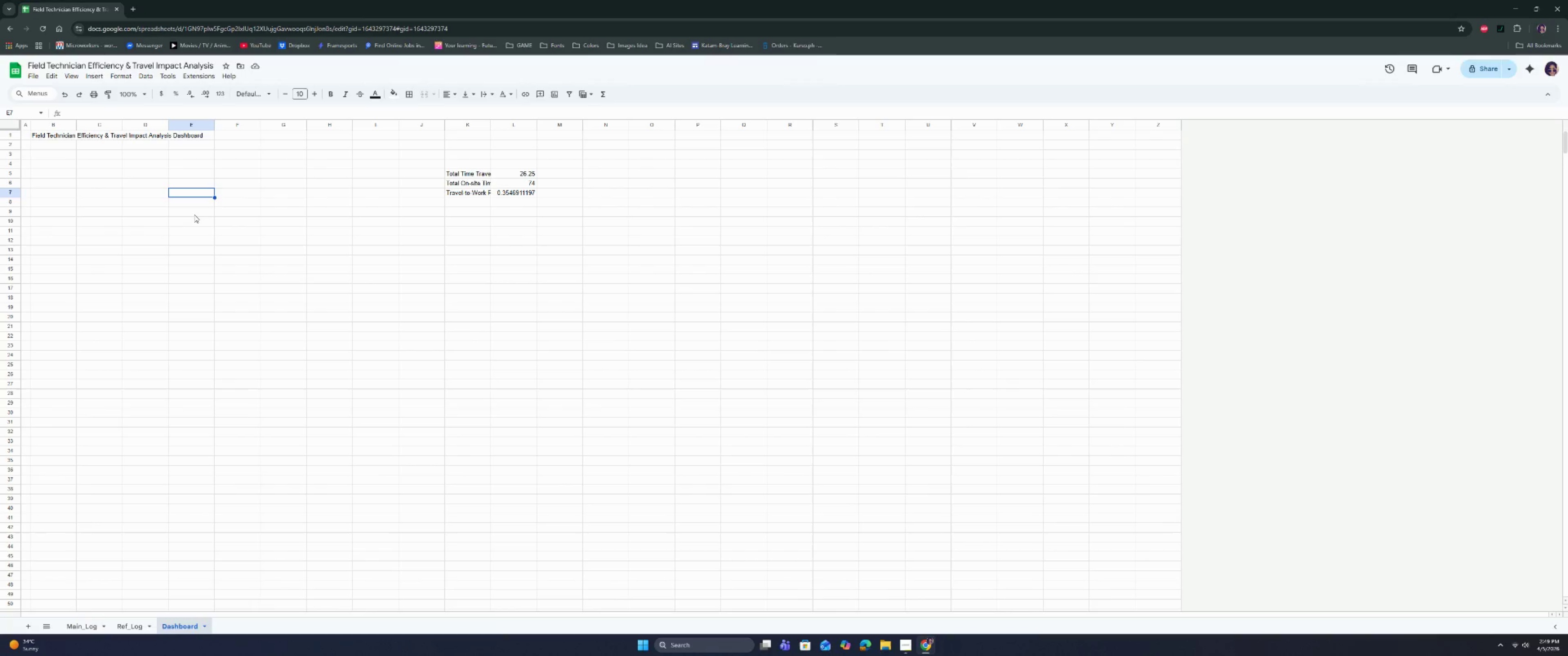 
left_click([104, 167])
 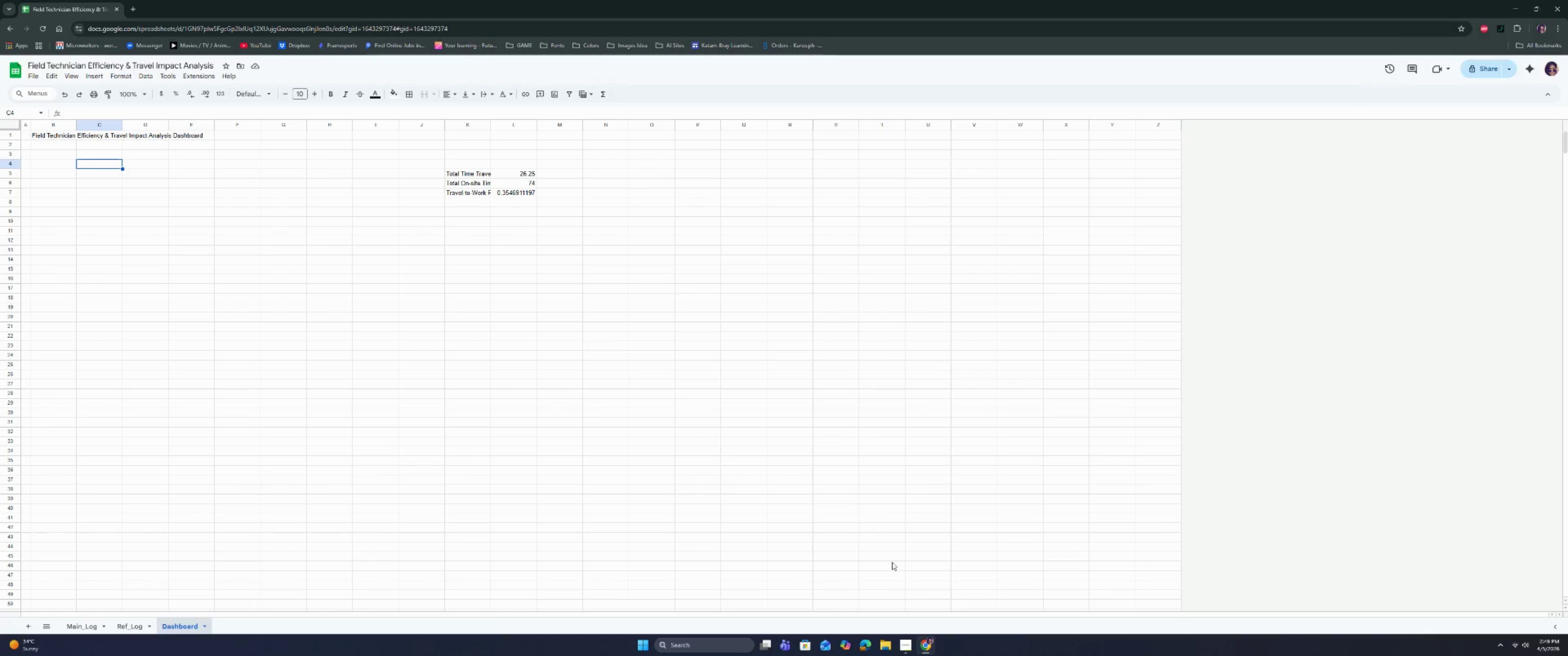 
left_click([914, 640])